 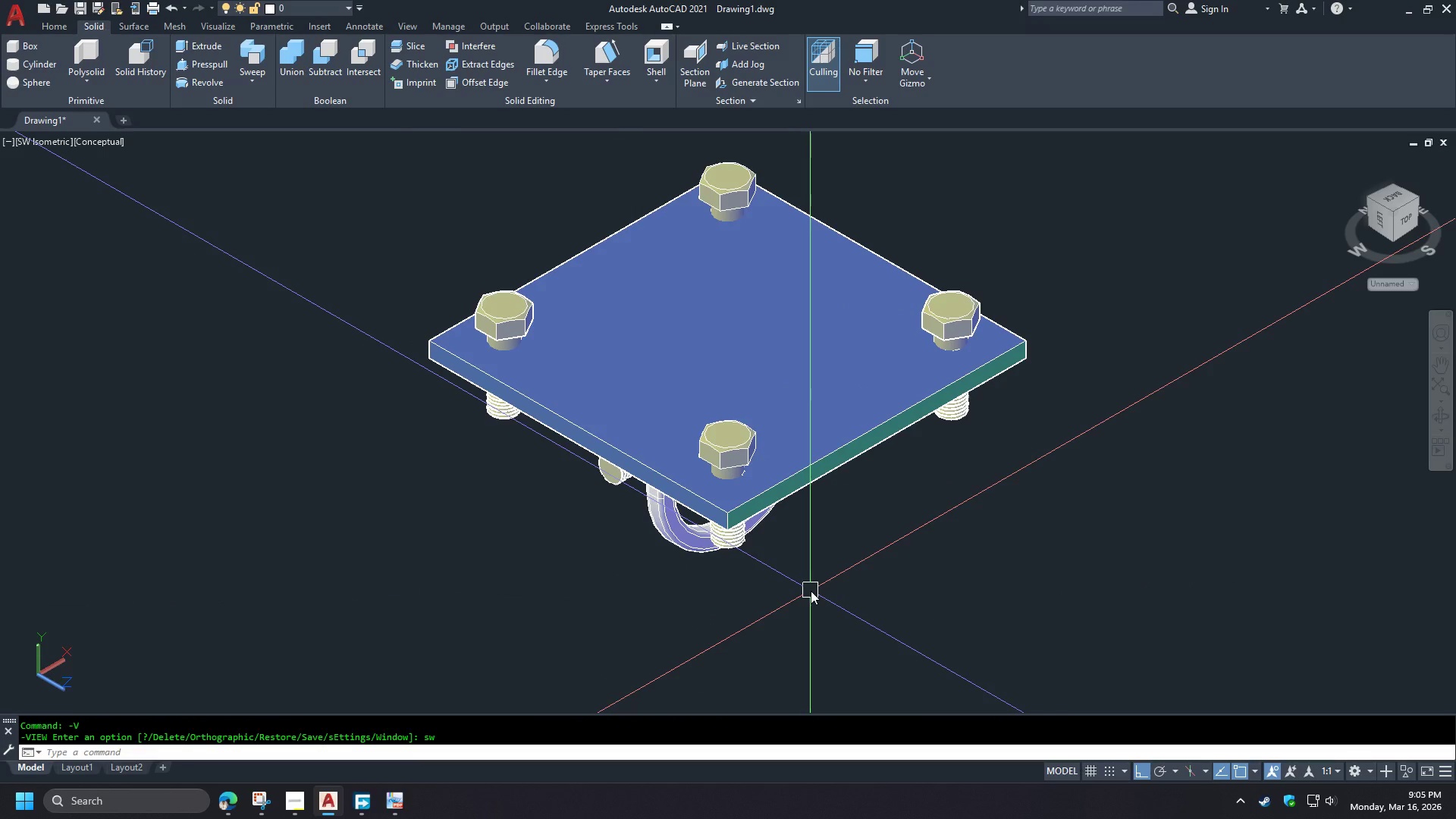 
type(purge)
key(NumpadEnter)
 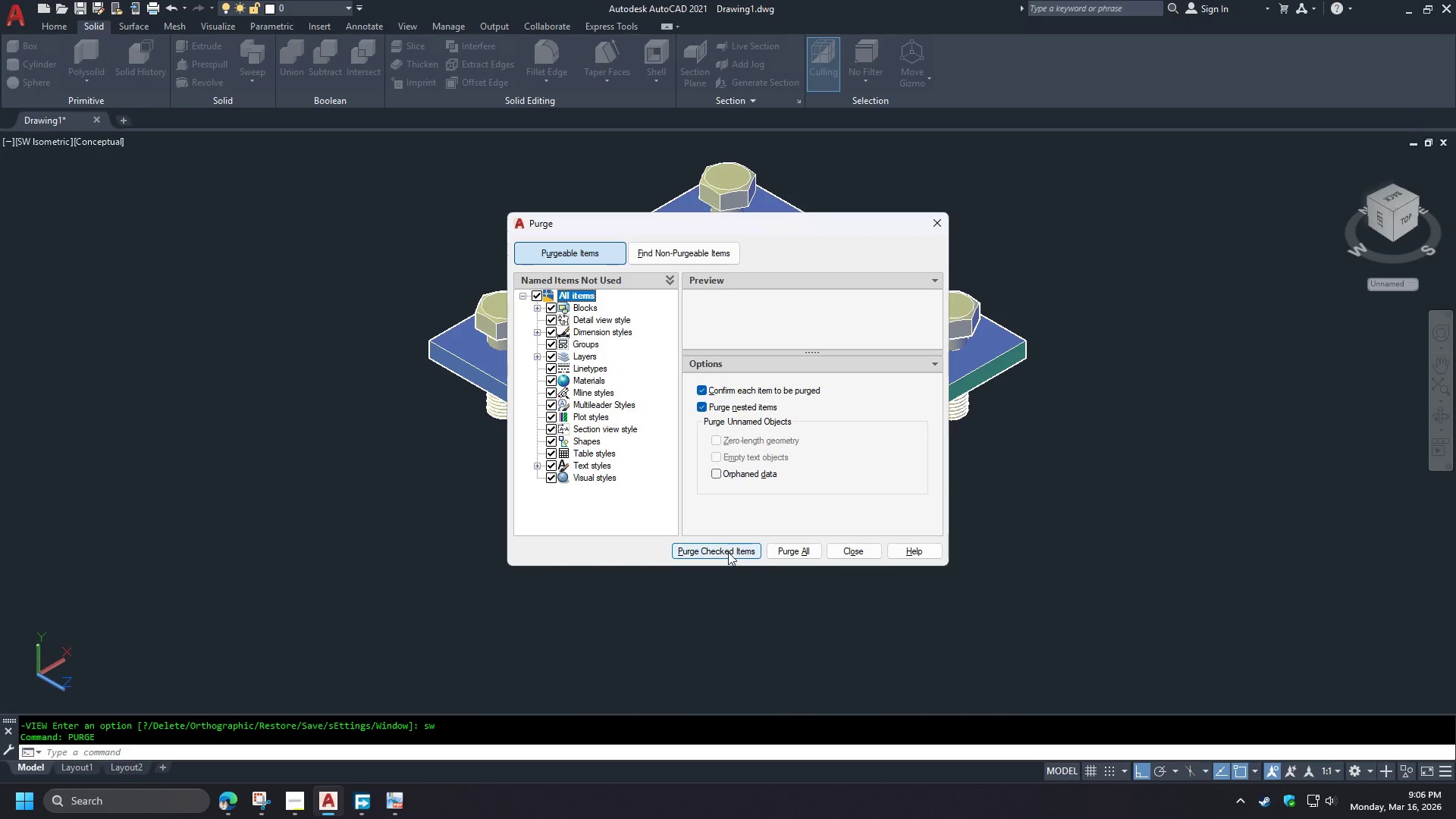 
left_click([790, 548])
 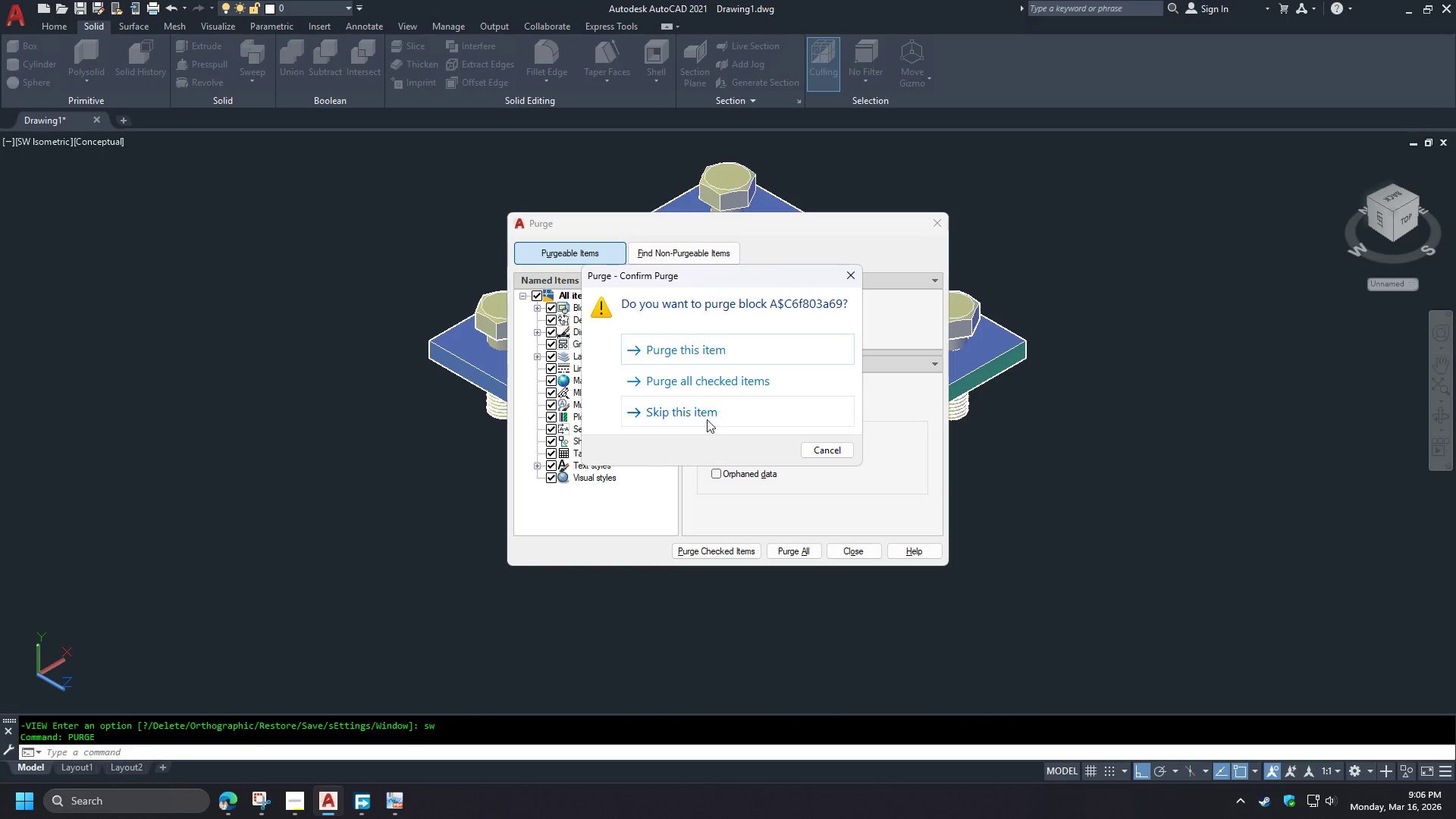 
left_click([705, 394])
 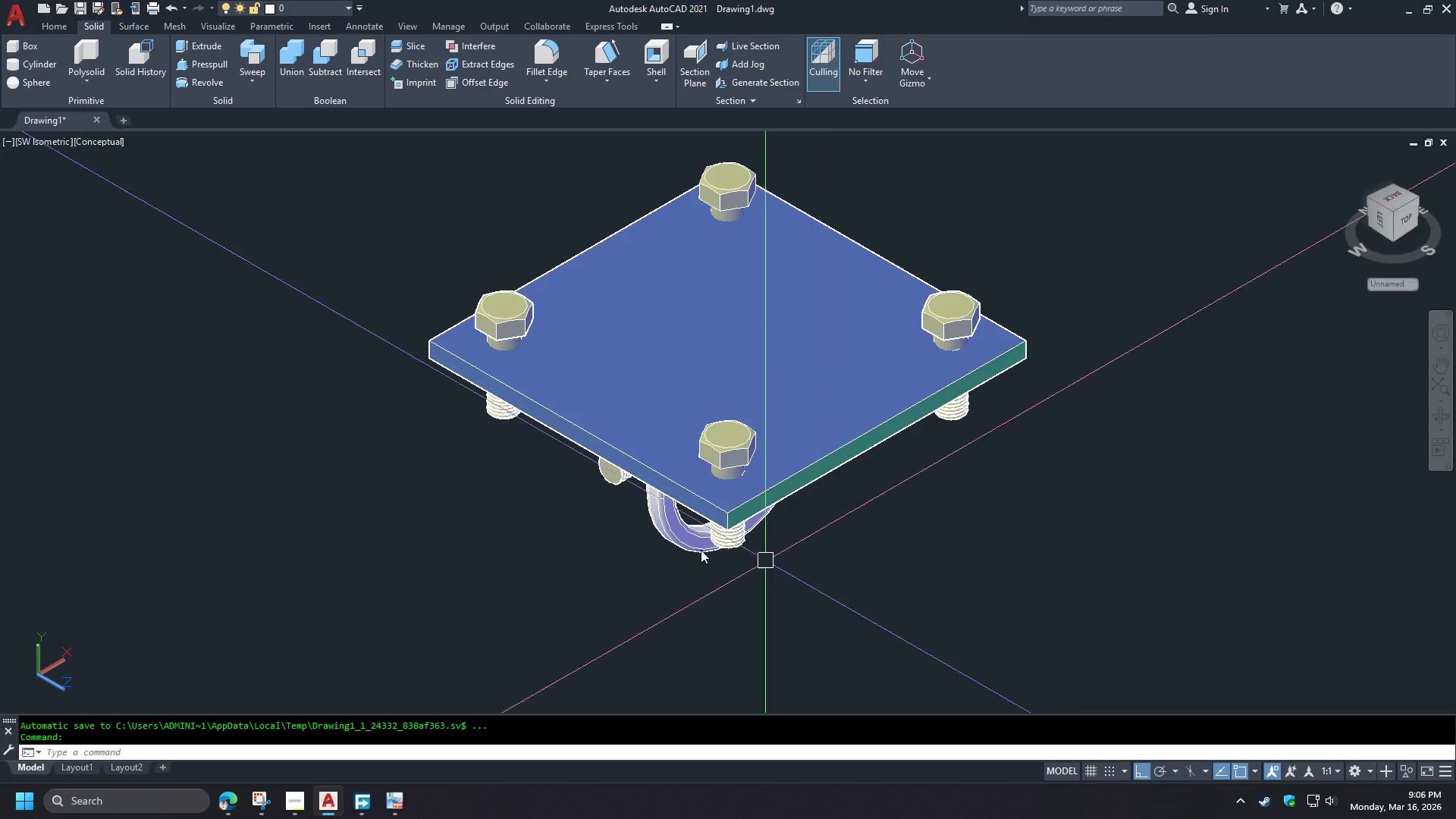 
key(Control+ControlLeft)
 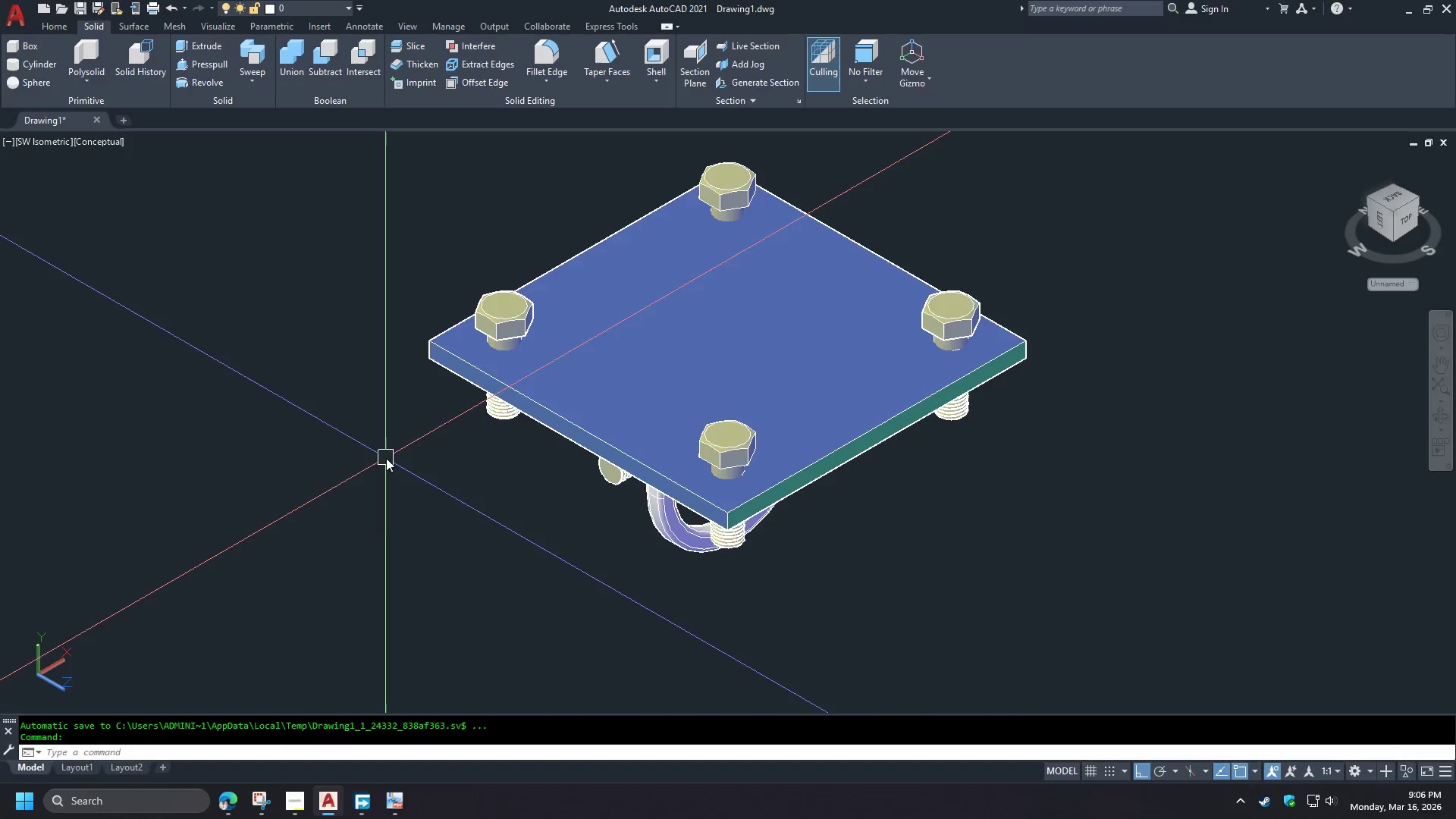 
key(Control+S)
 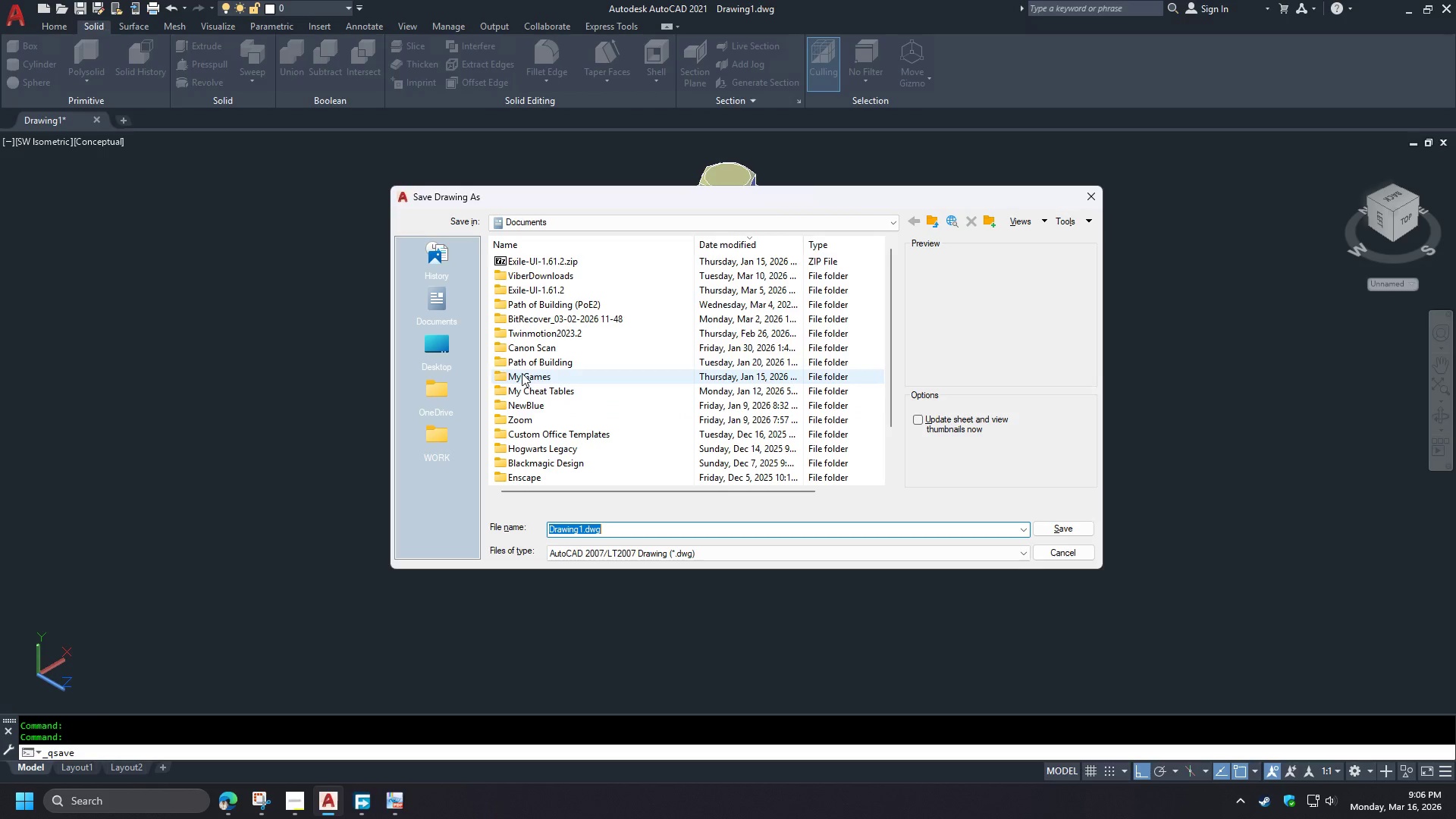 
left_click([444, 438])
 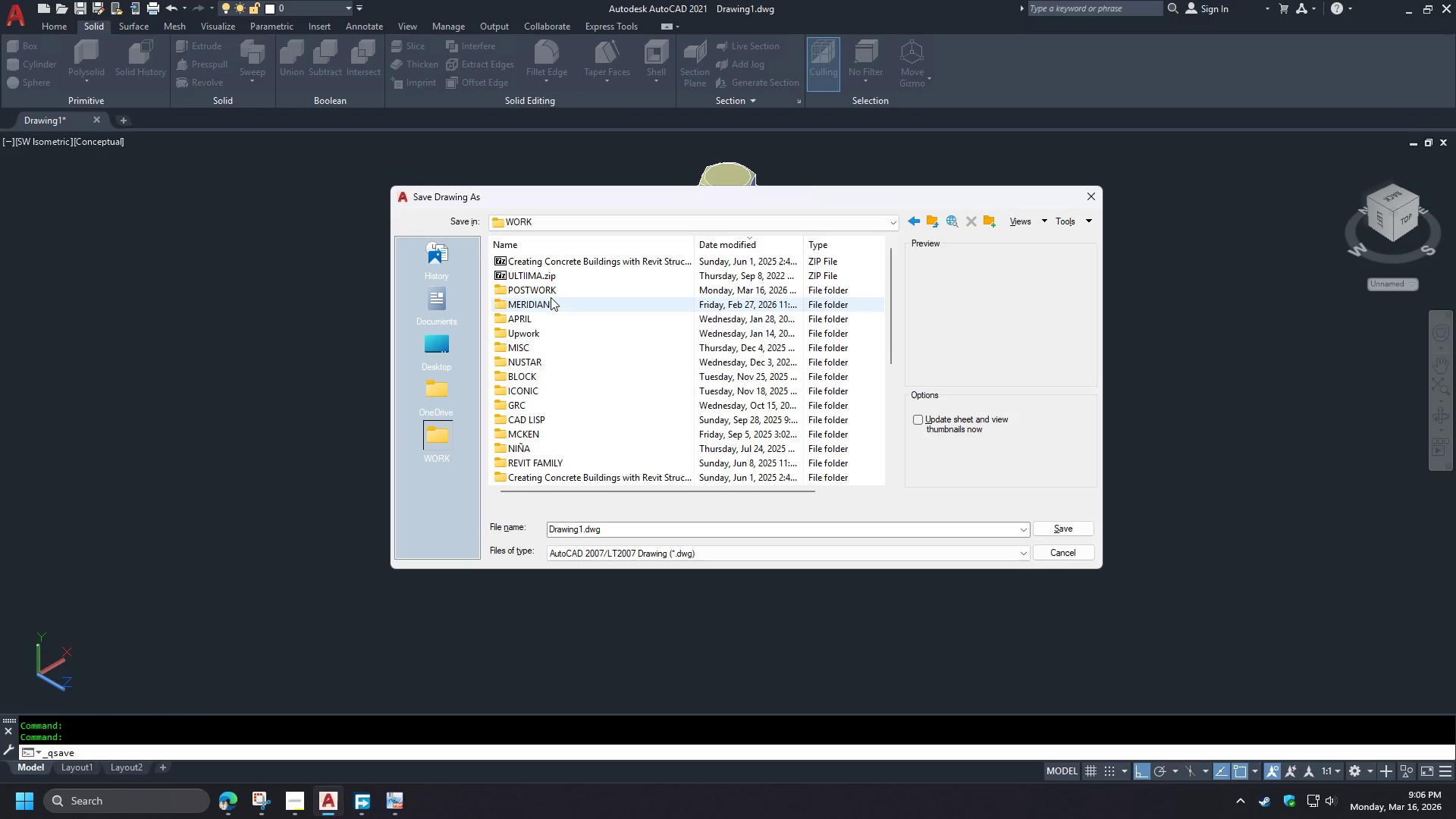 
double_click([548, 293])
 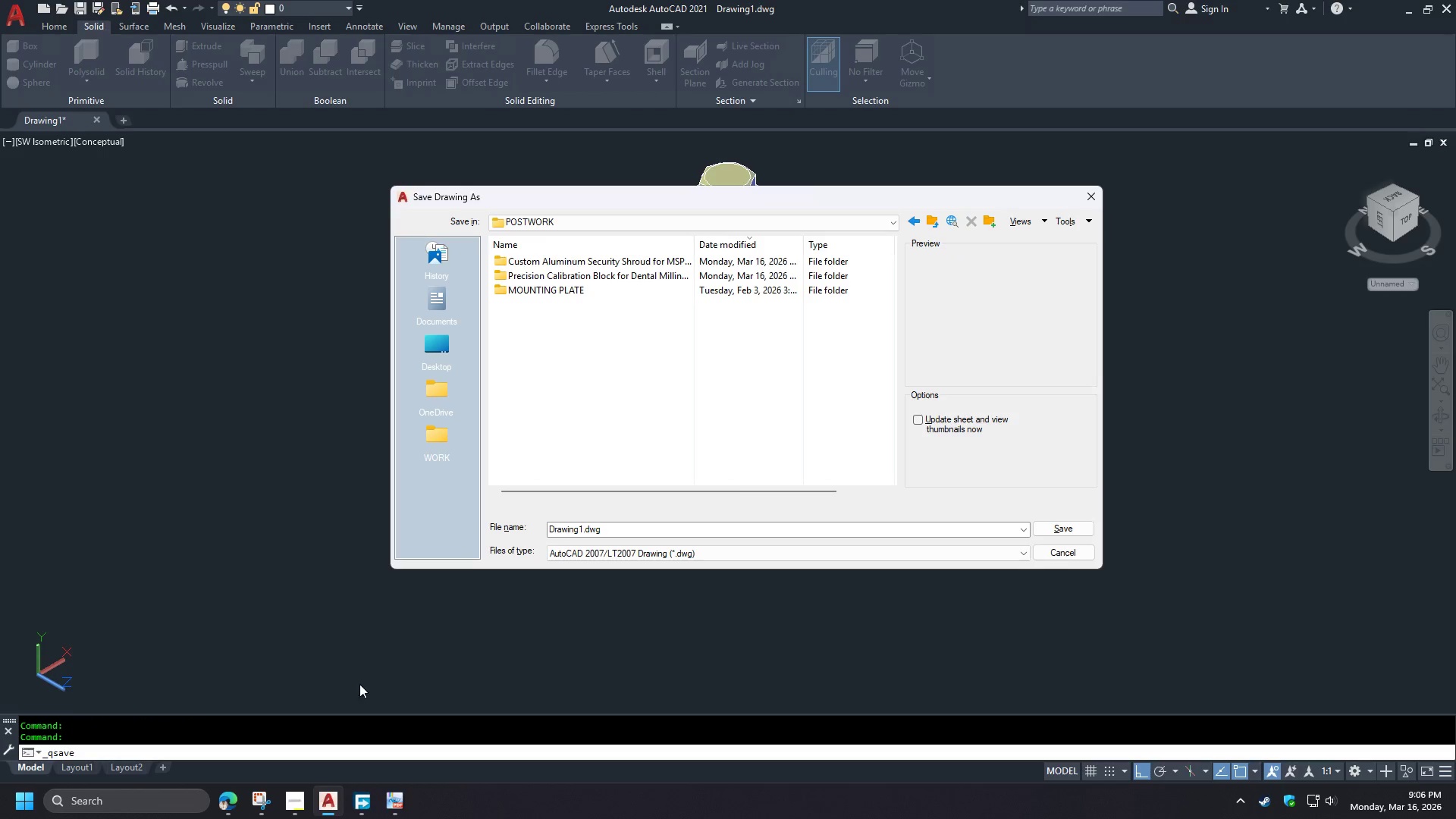 
left_click([295, 801])